 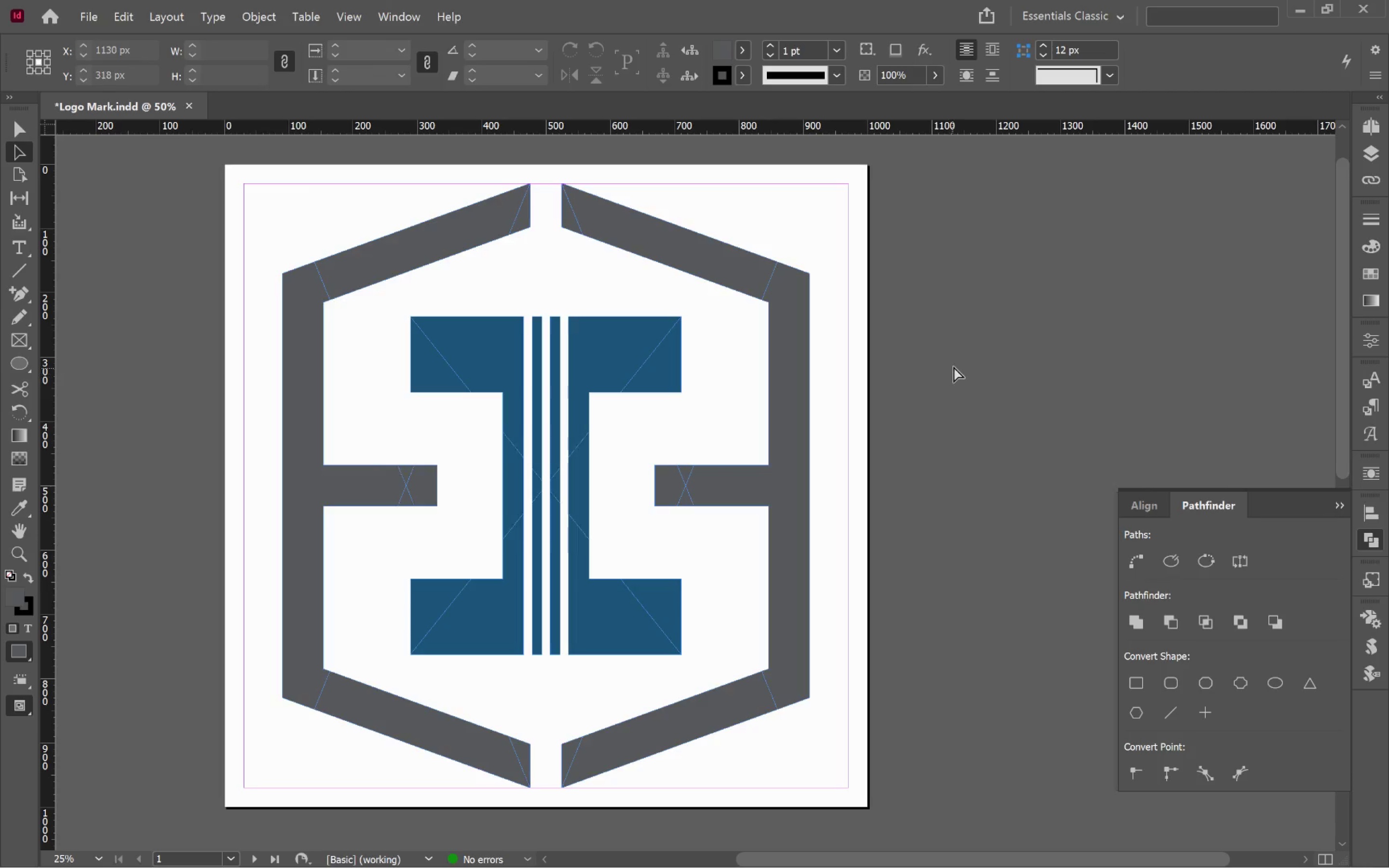 
left_click([96, 19])
 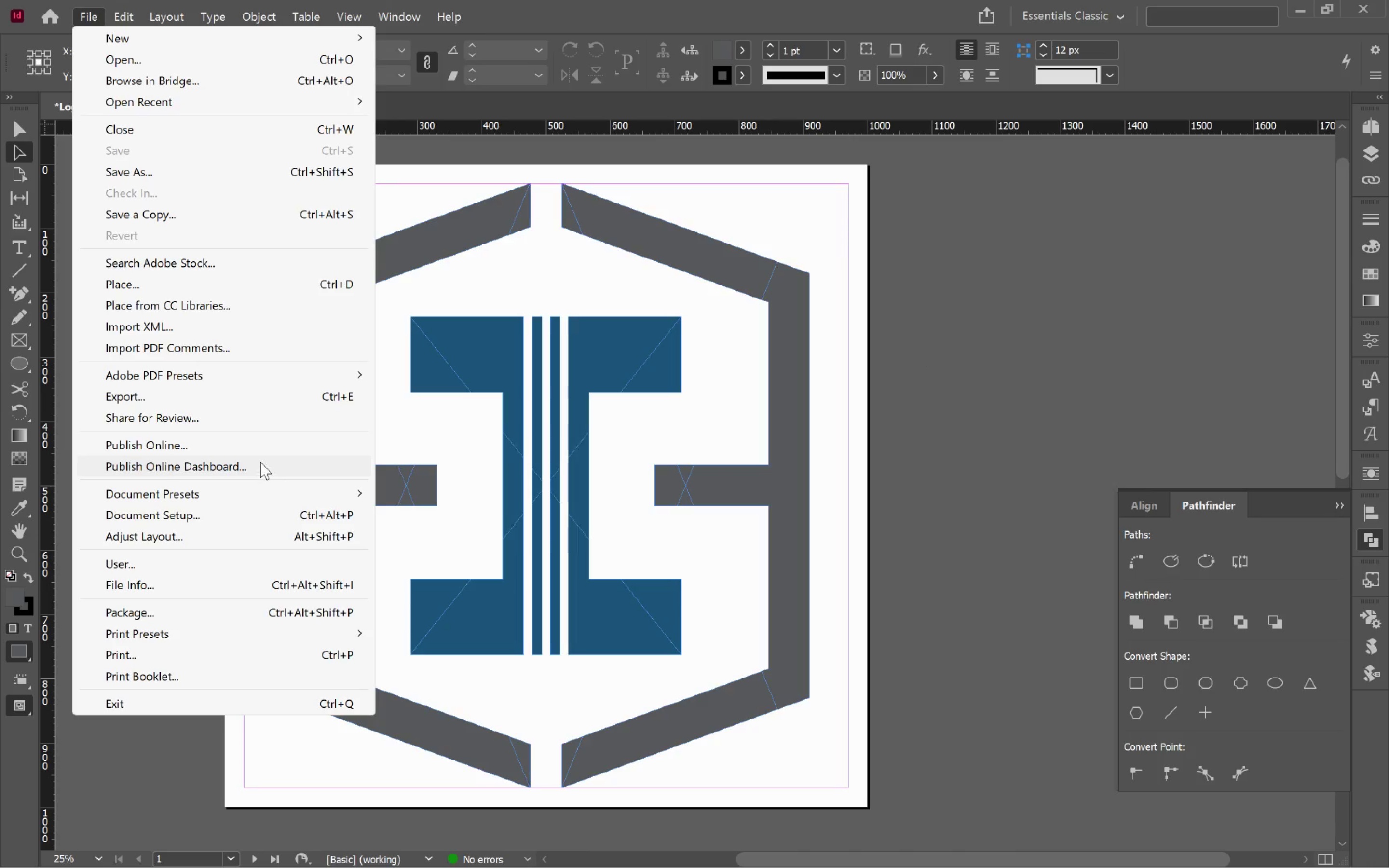 
left_click([260, 404])
 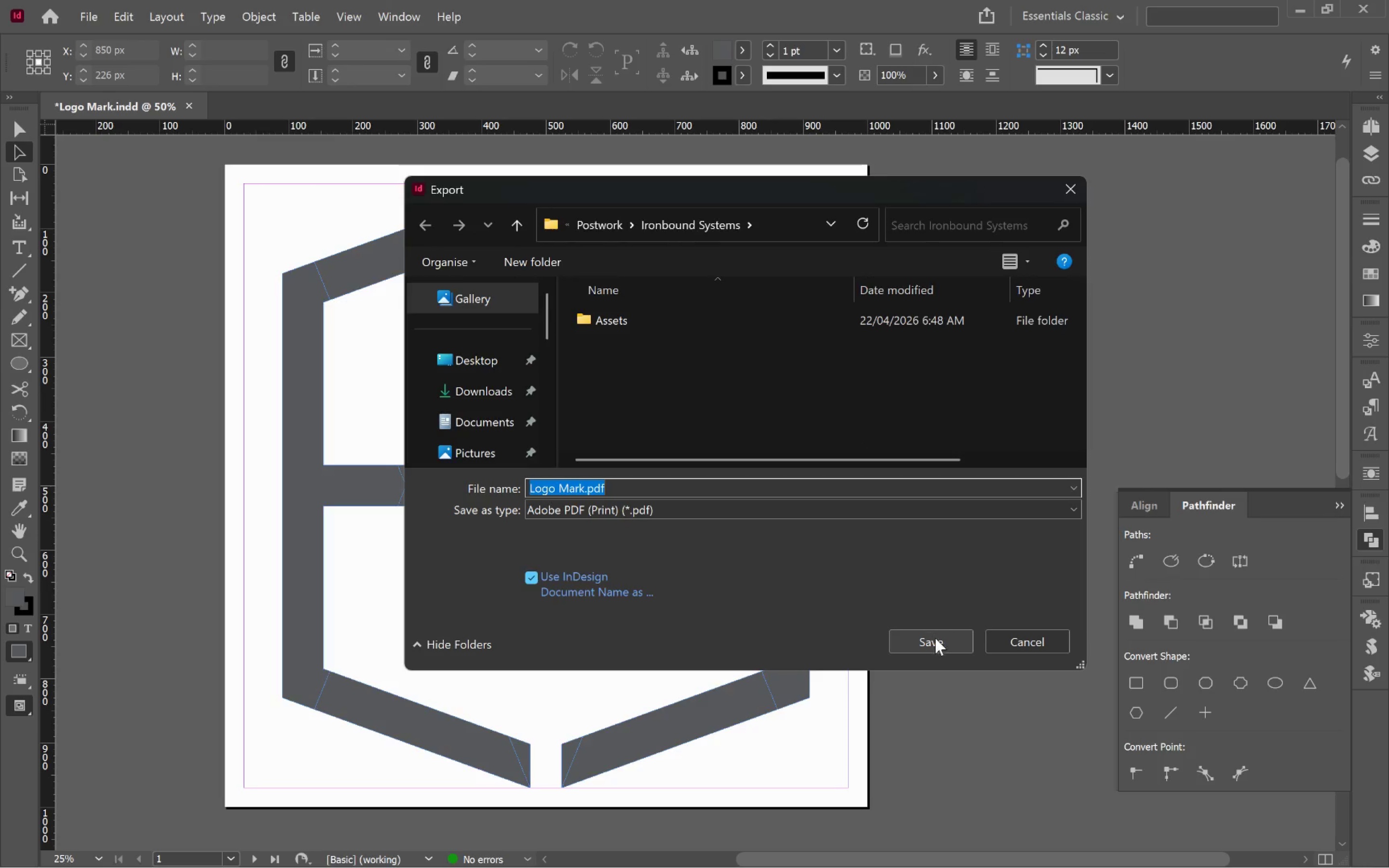 
left_click([936, 638])
 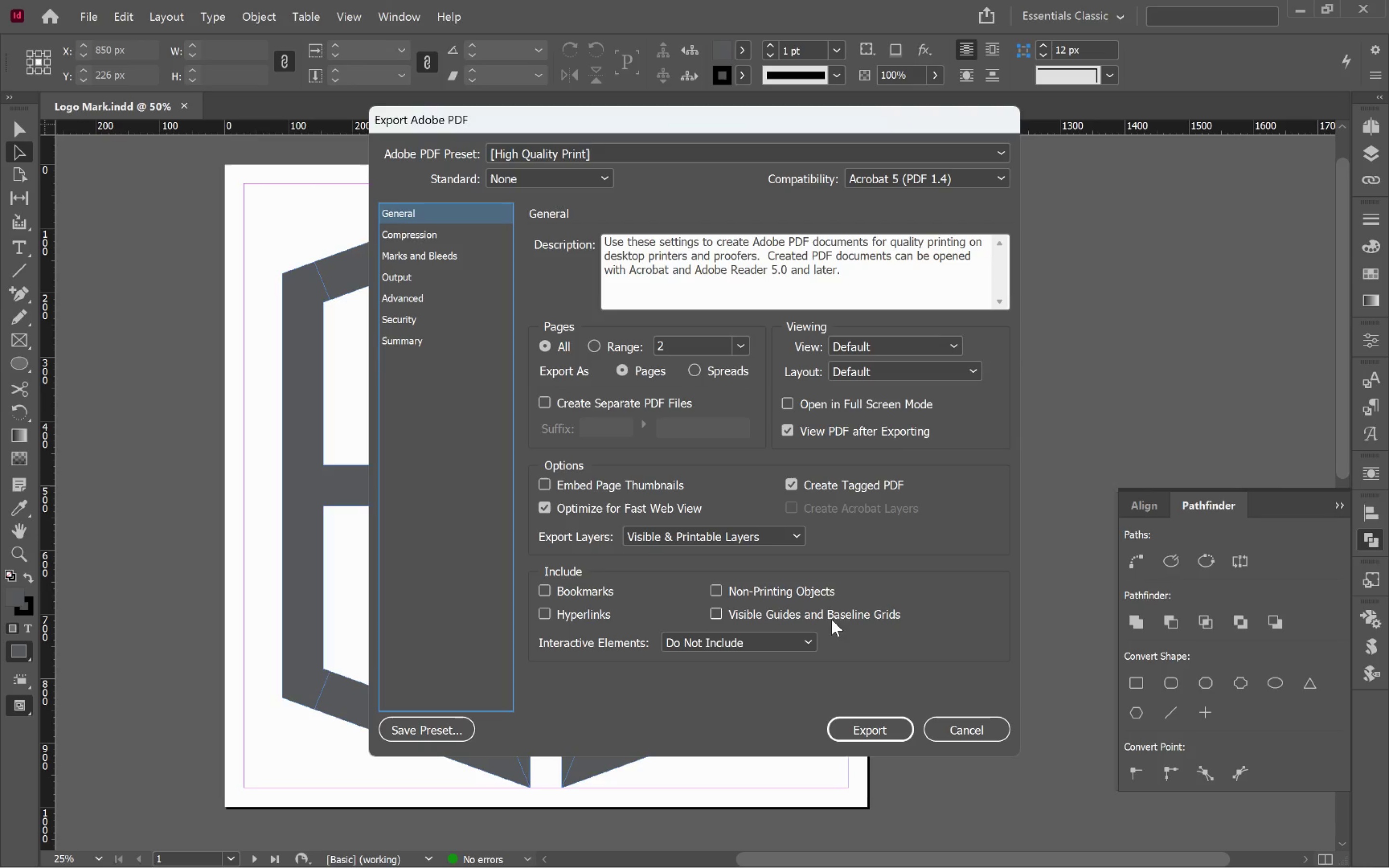 
left_click([881, 723])
 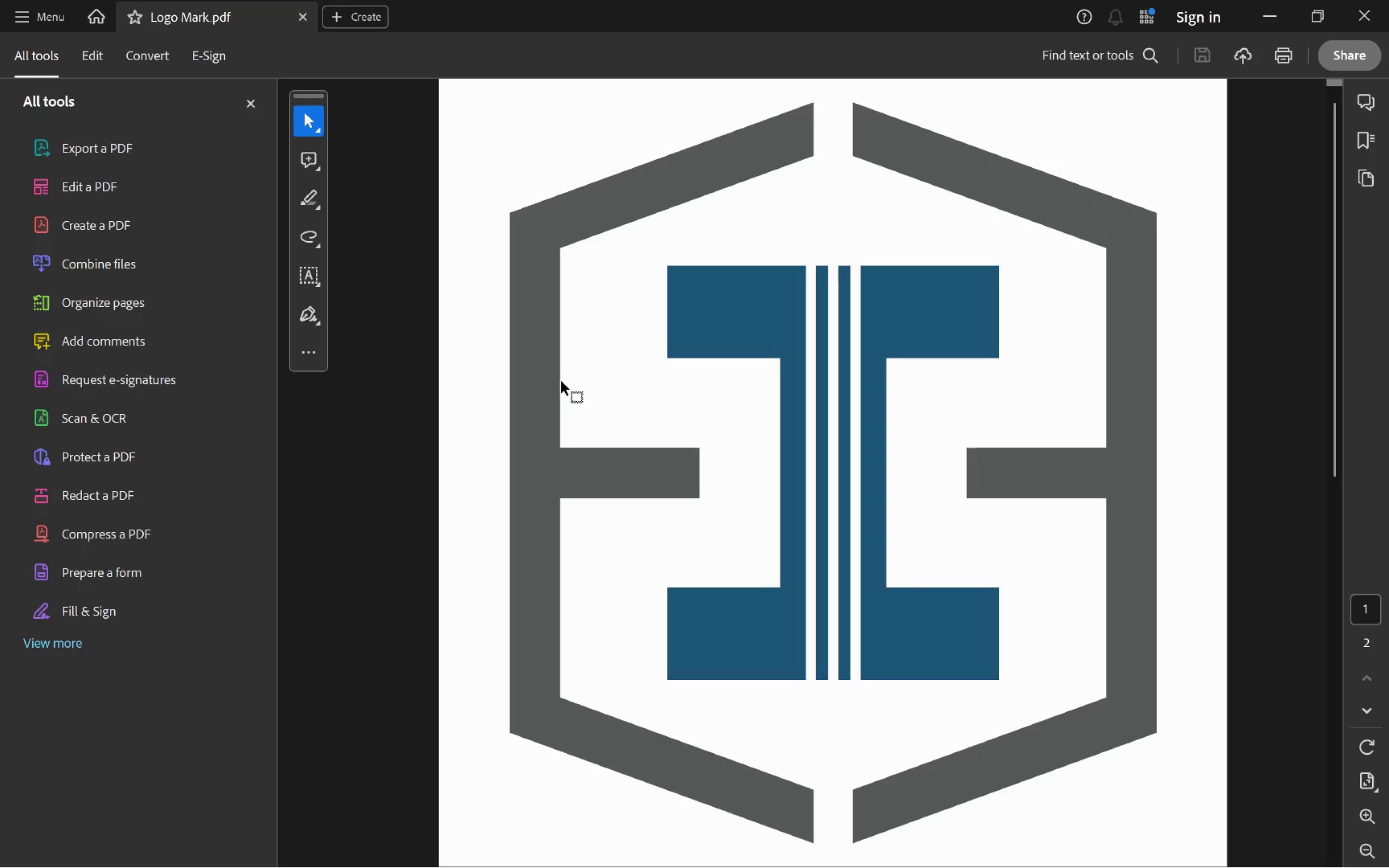 
scroll: coordinate [562, 382], scroll_direction: down, amount: 1.0
 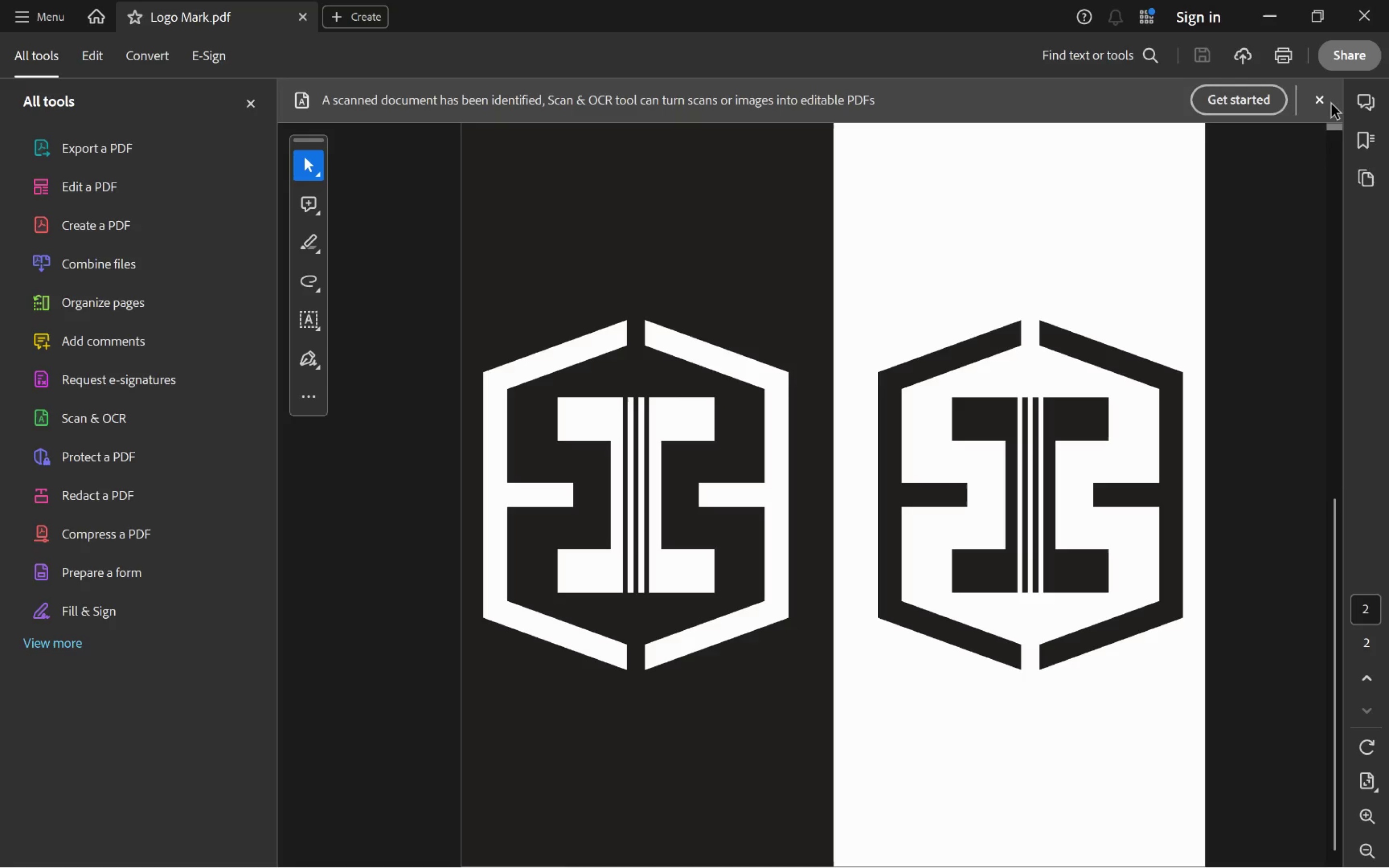 
left_click([1324, 103])
 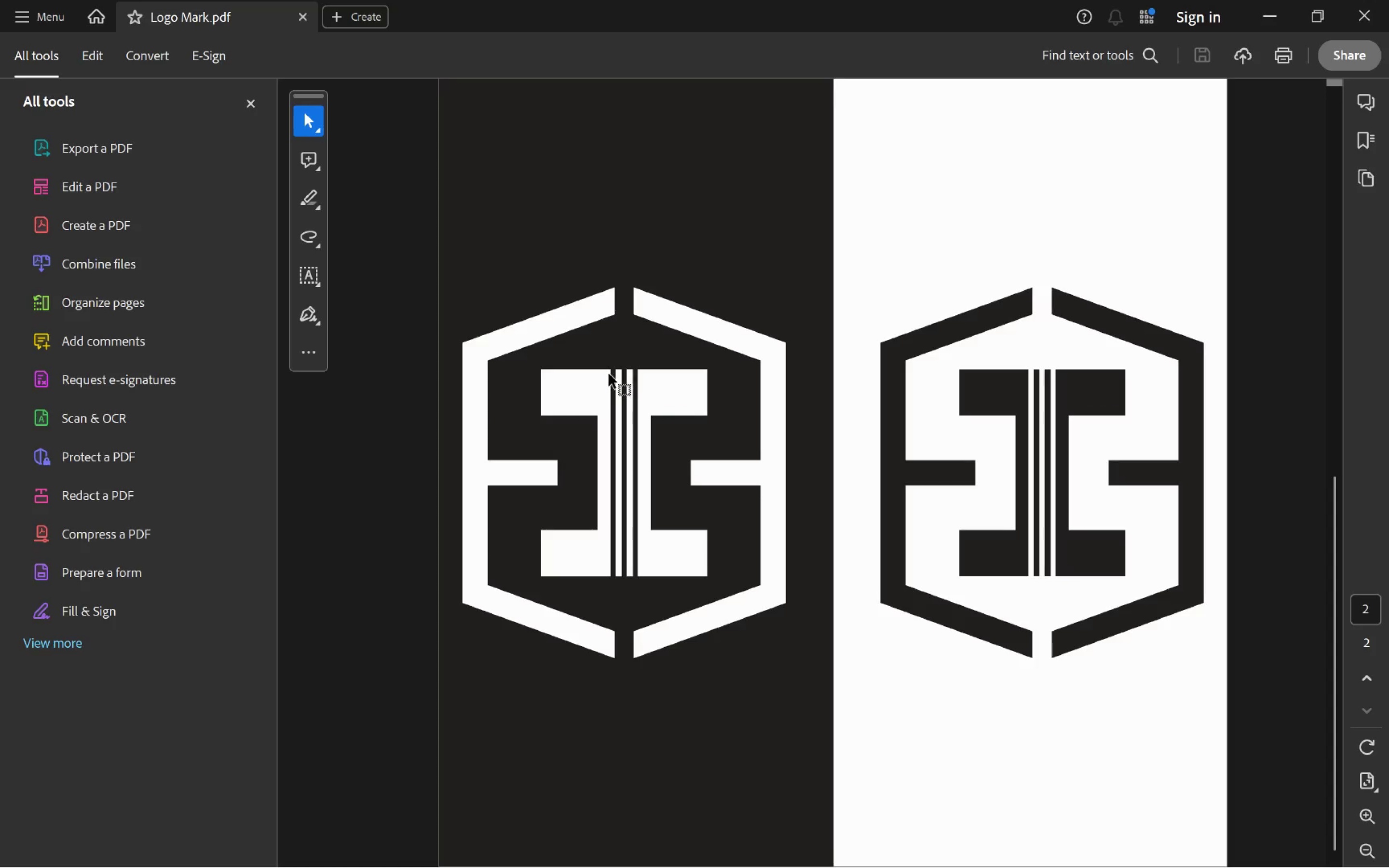 
scroll: coordinate [611, 373], scroll_direction: up, amount: 1.0
 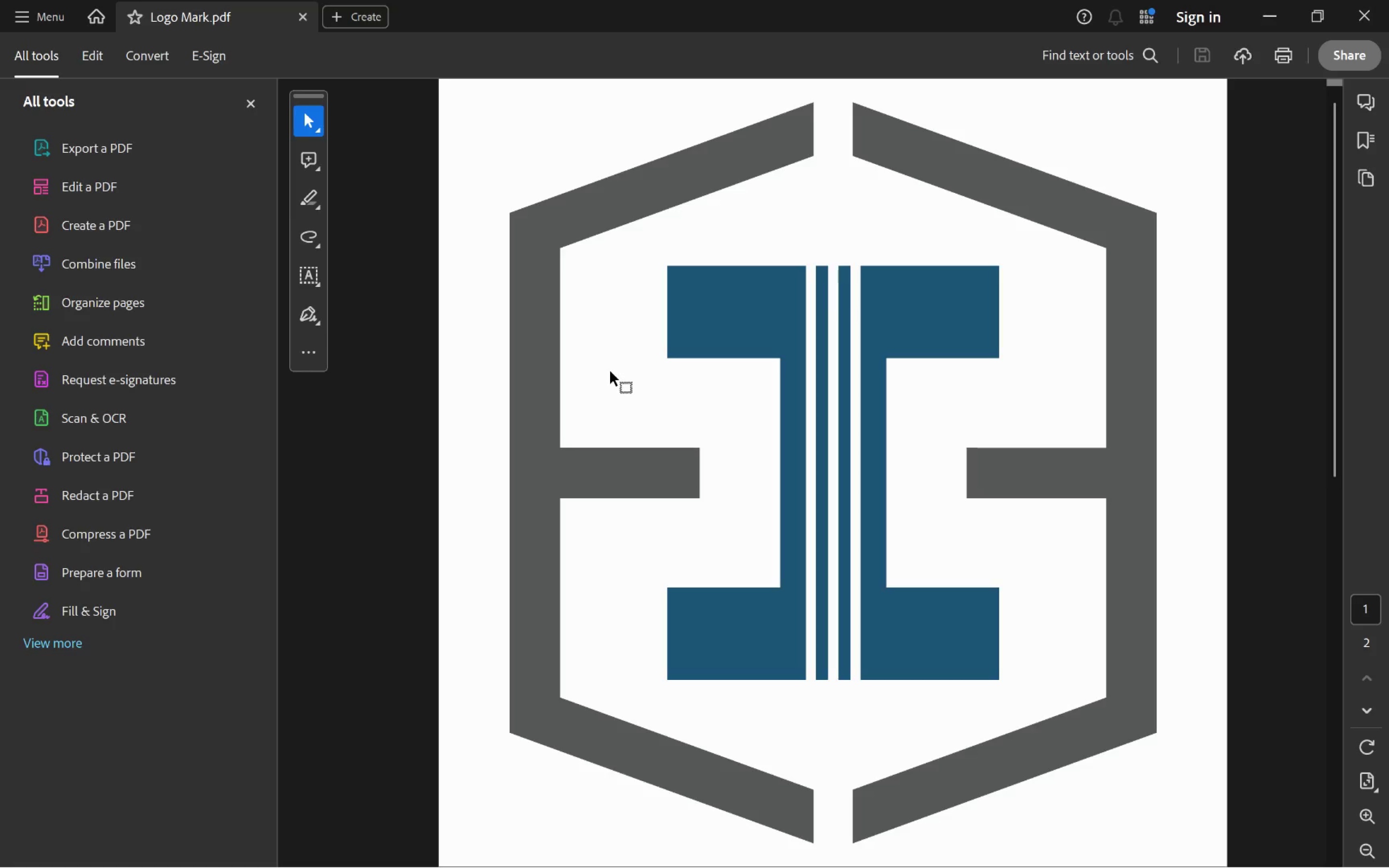 
scroll: coordinate [611, 372], scroll_direction: down, amount: 1.0
 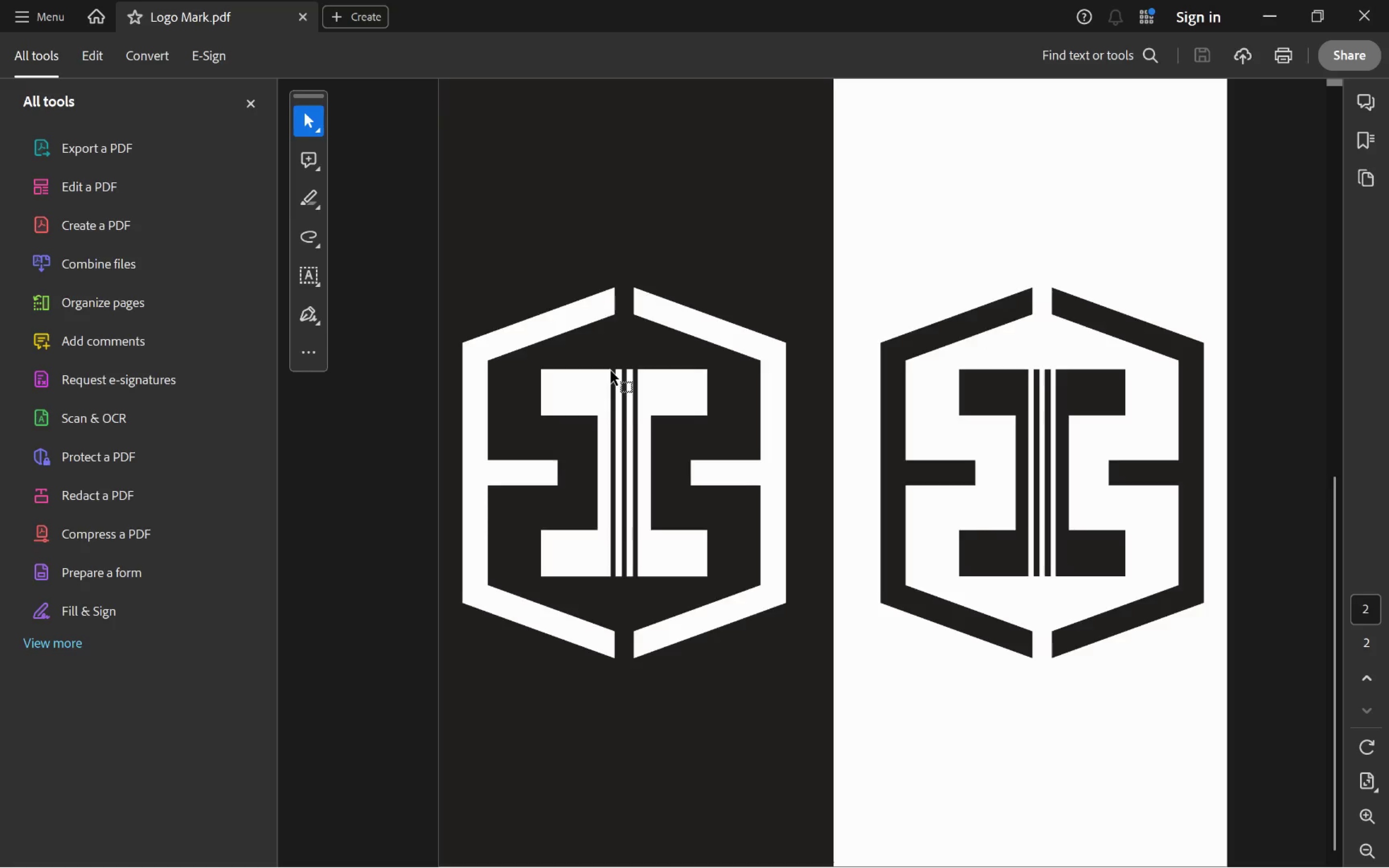 
scroll: coordinate [612, 372], scroll_direction: up, amount: 1.0
 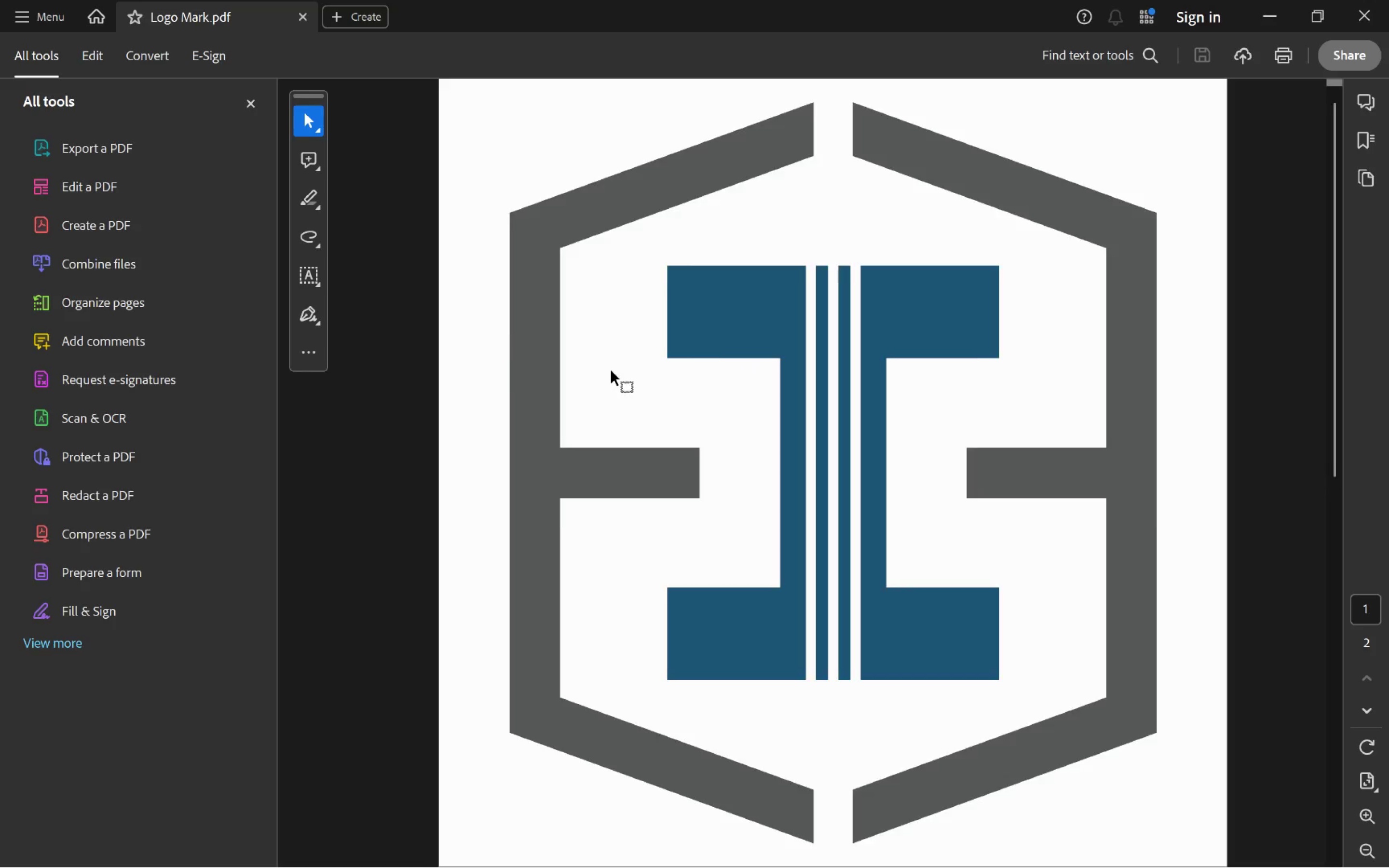 
scroll: coordinate [612, 372], scroll_direction: down, amount: 1.0
 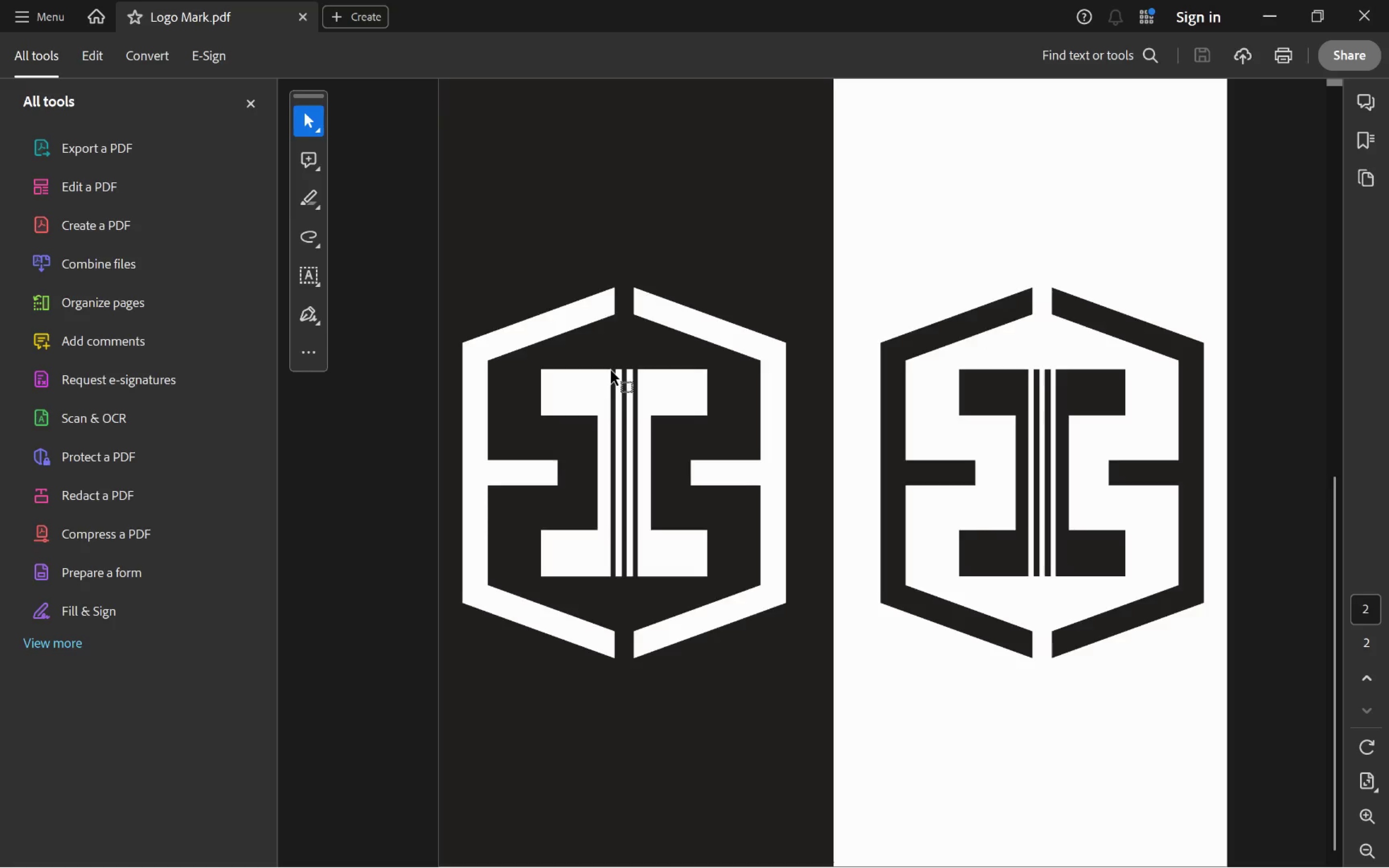 
scroll: coordinate [612, 372], scroll_direction: up, amount: 1.0
 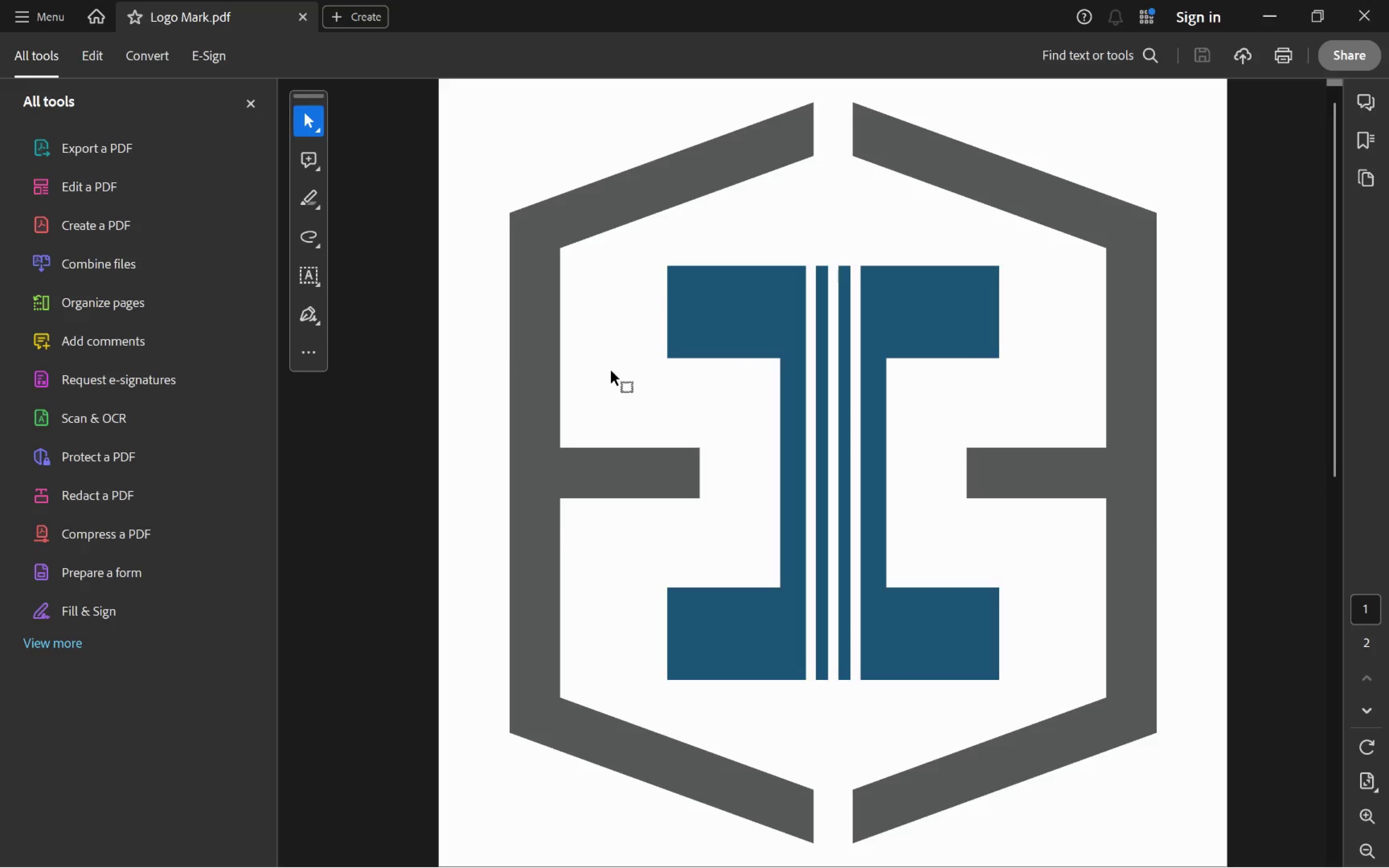 
scroll: coordinate [612, 372], scroll_direction: down, amount: 1.0
 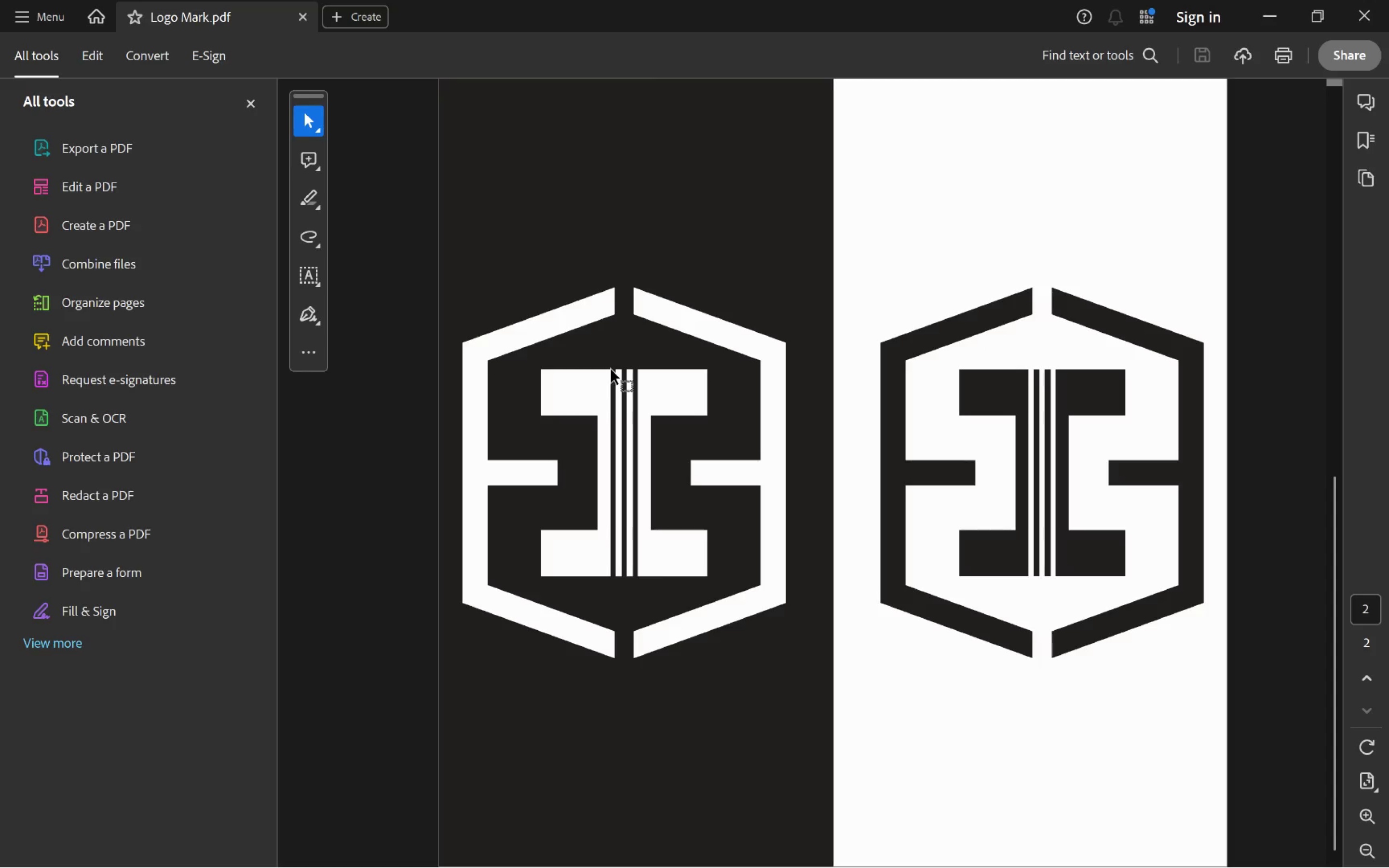 
scroll: coordinate [612, 371], scroll_direction: up, amount: 1.0
 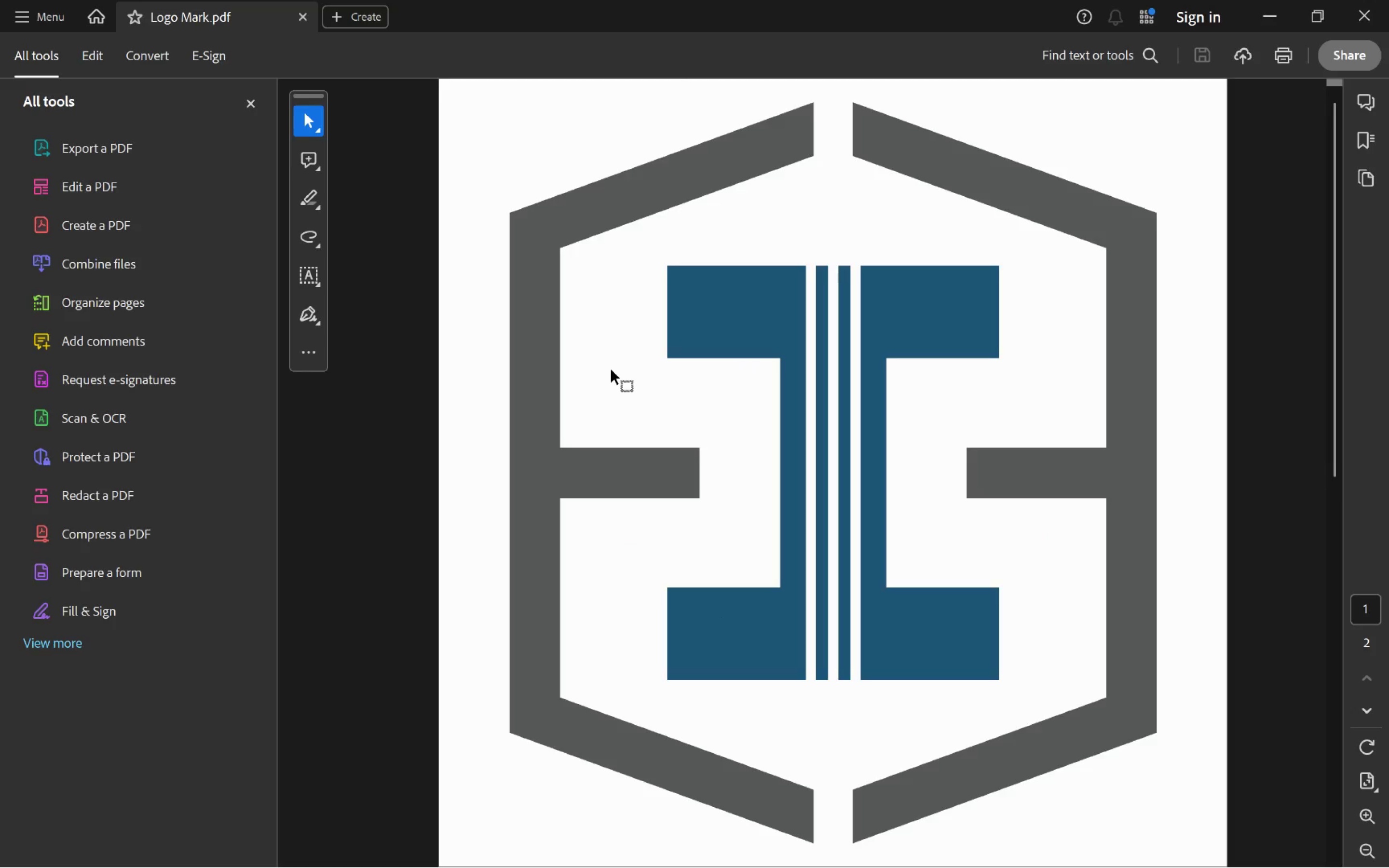 
scroll: coordinate [612, 371], scroll_direction: down, amount: 1.0
 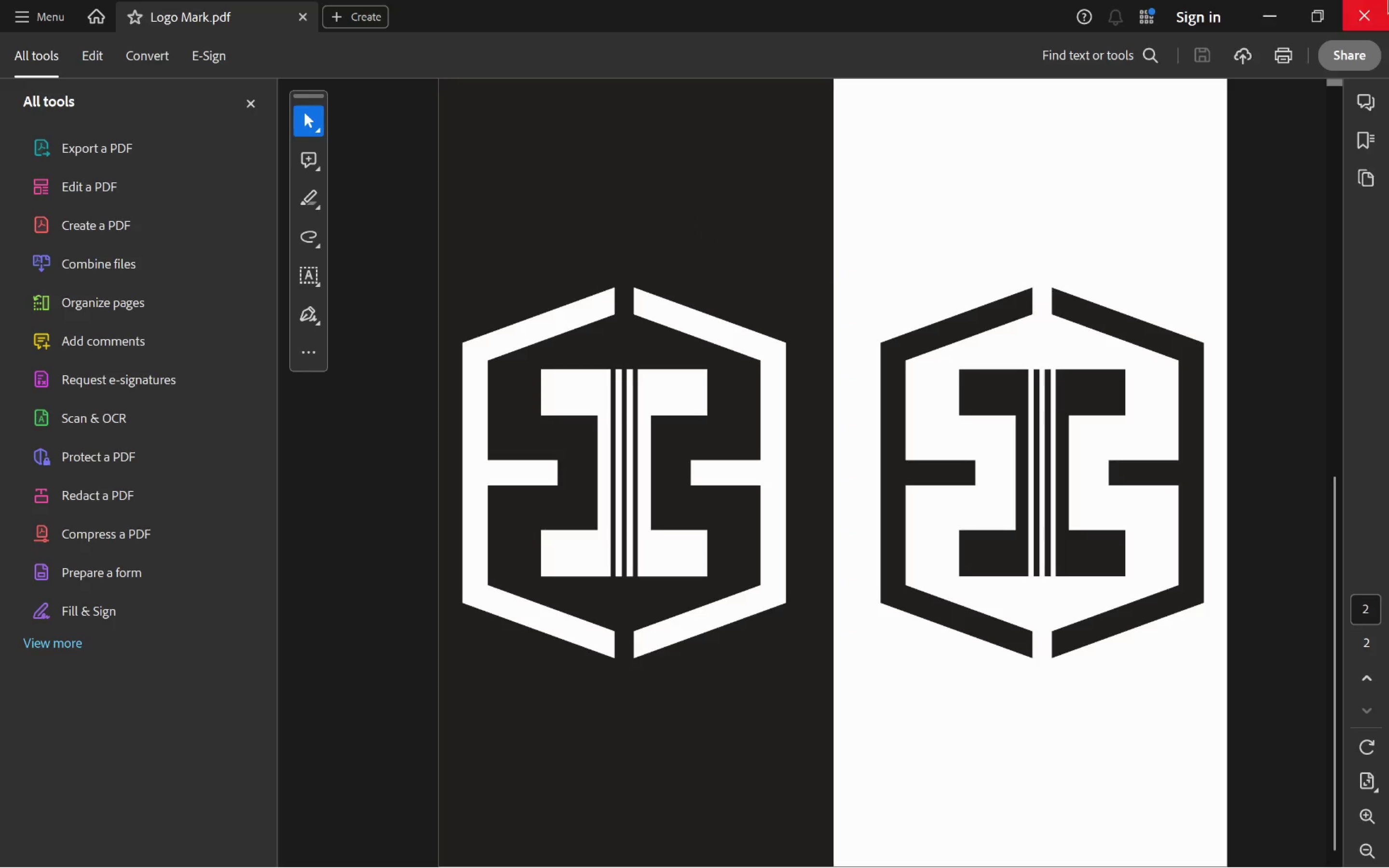 
left_click([1368, 11])
 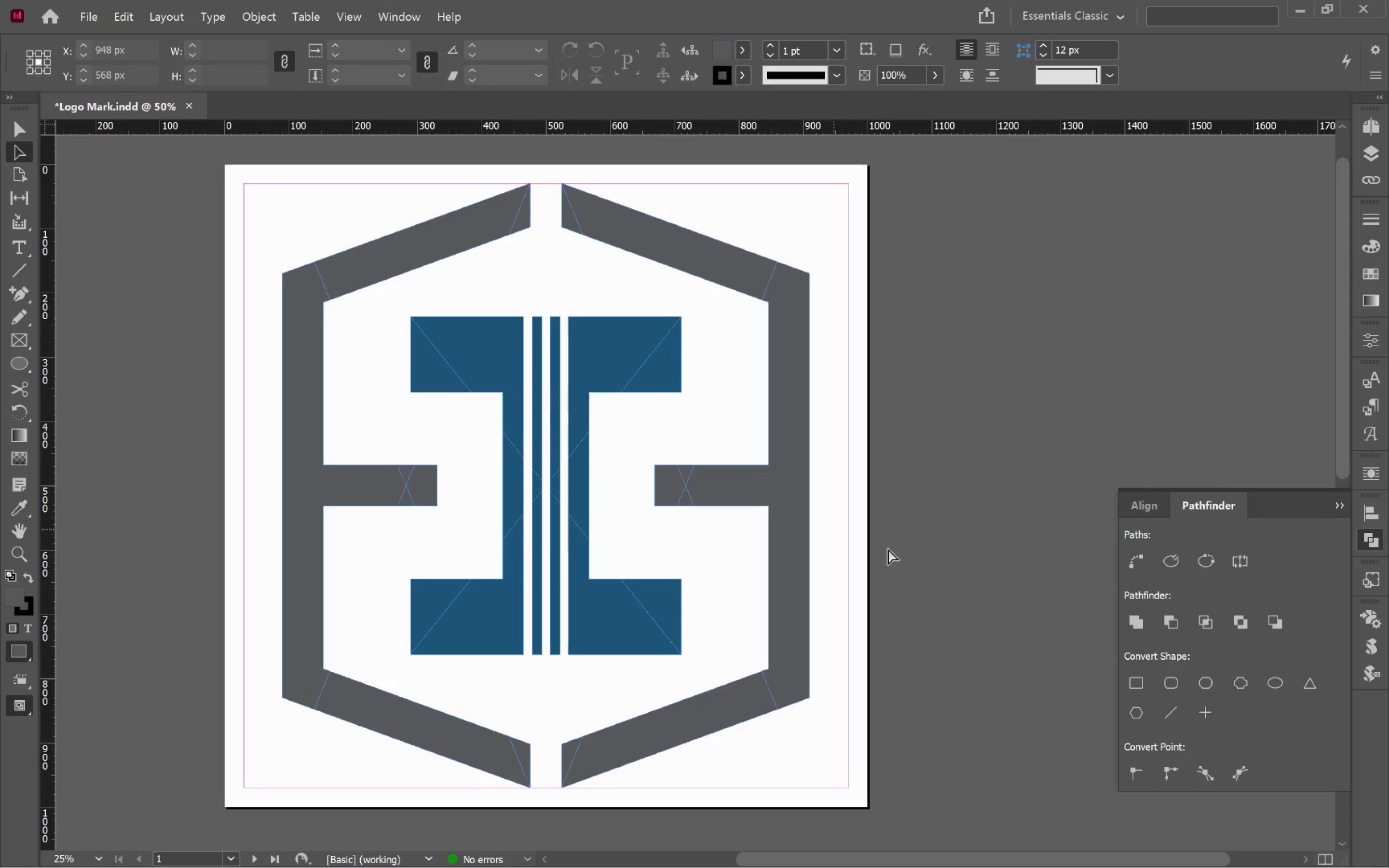 
key(Alt+Tab)
 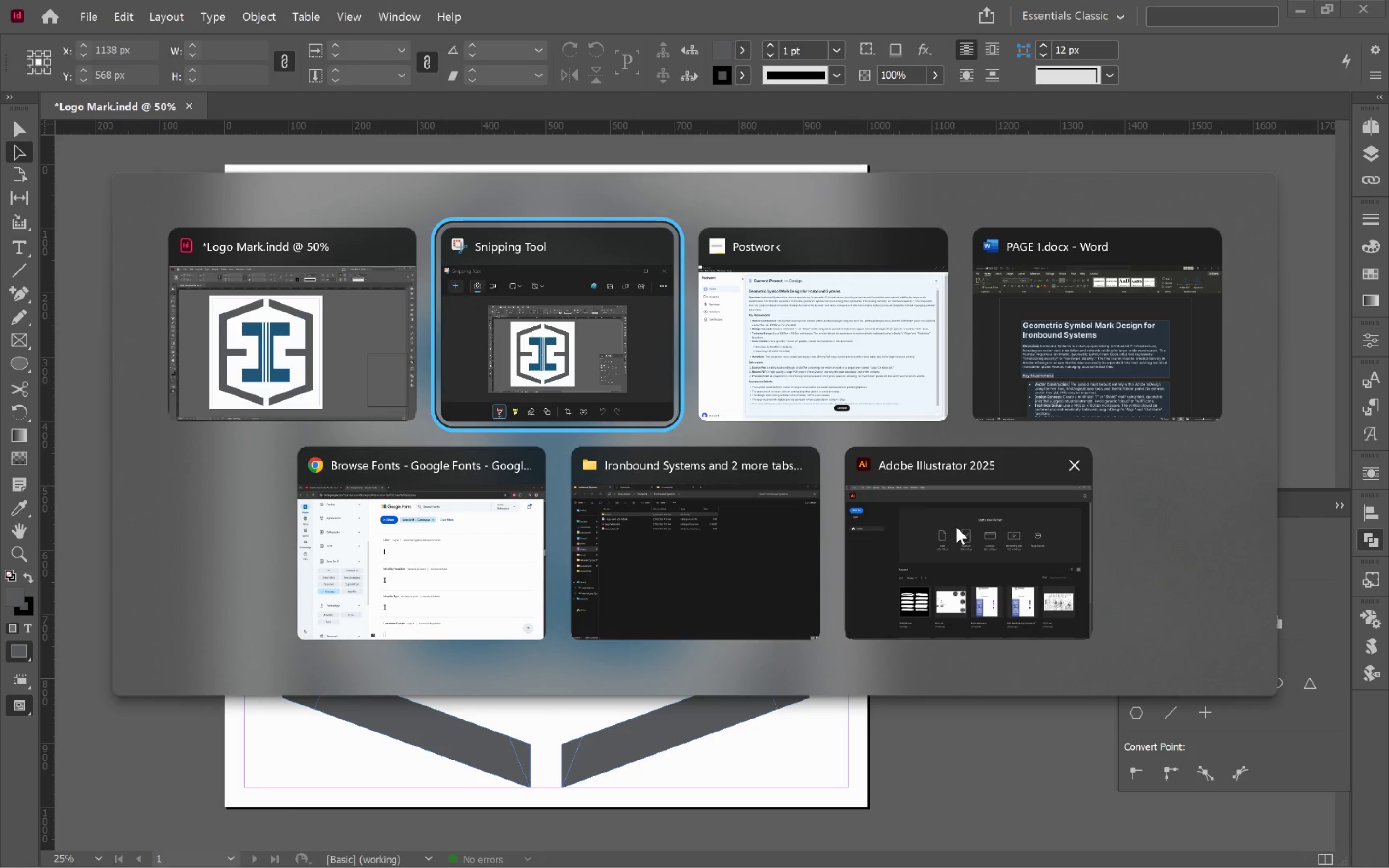 
key(Alt+Tab)